 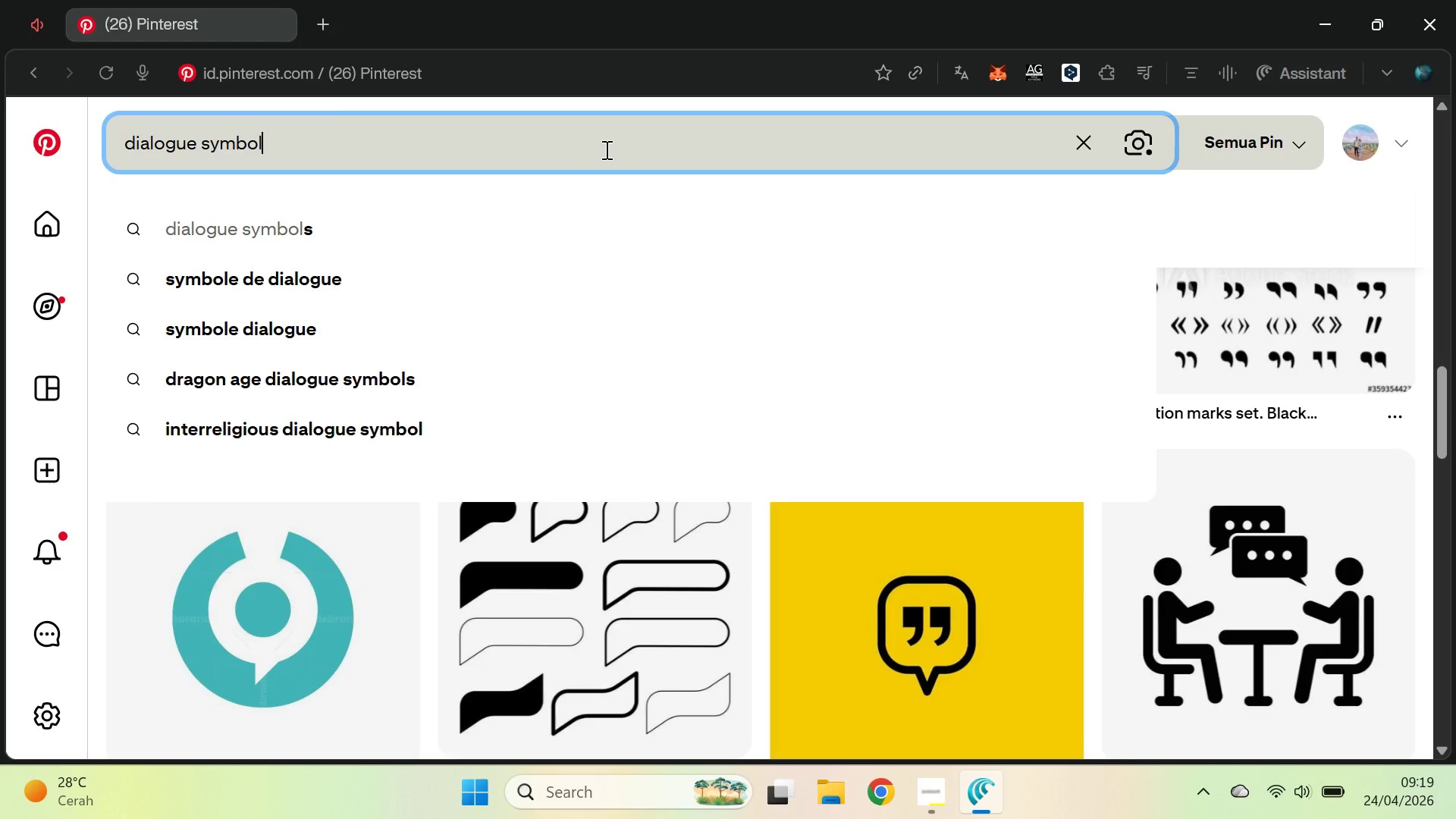 
key(Control+V)
 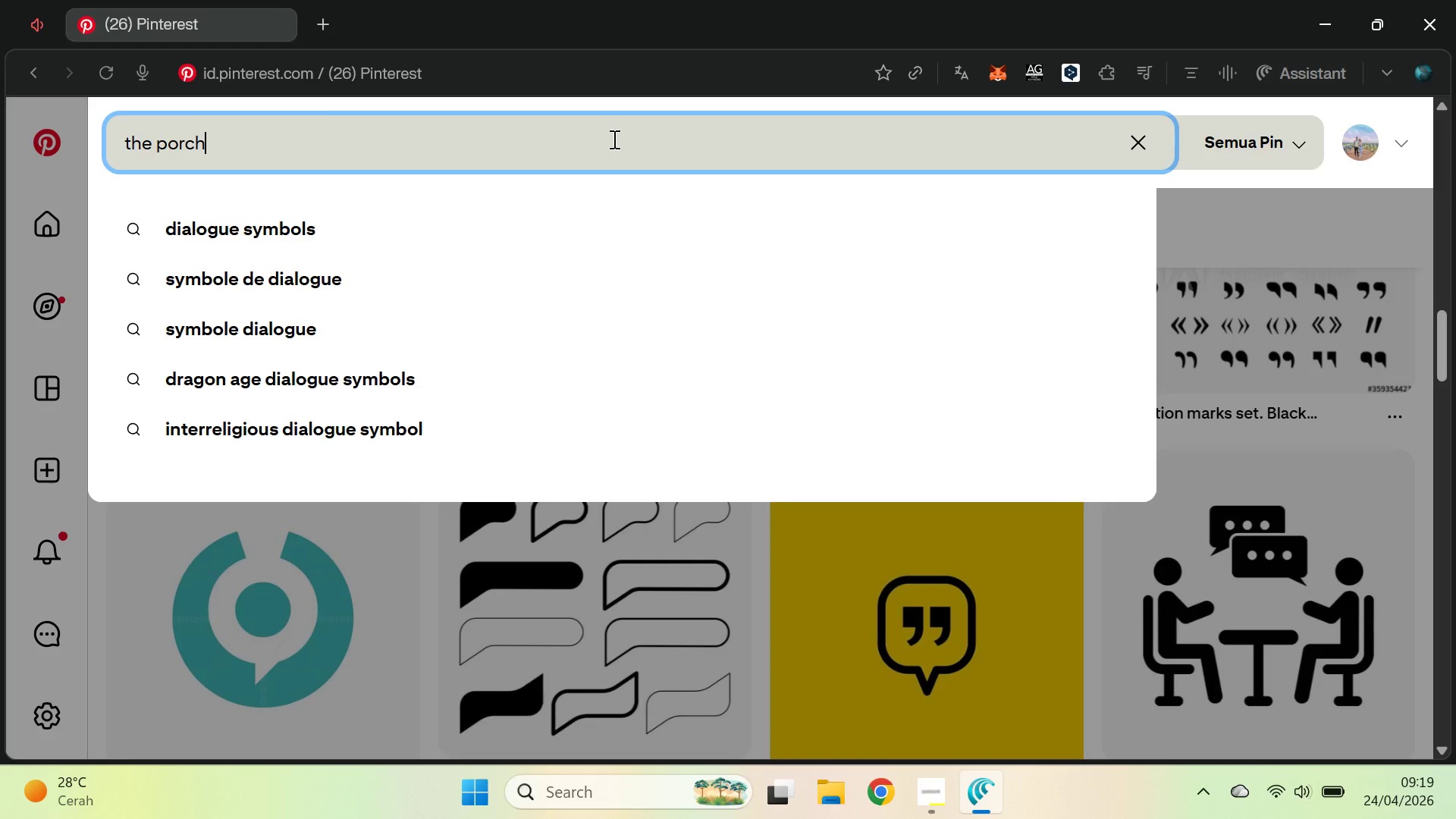 
type( symbol )
key(Backspace)
 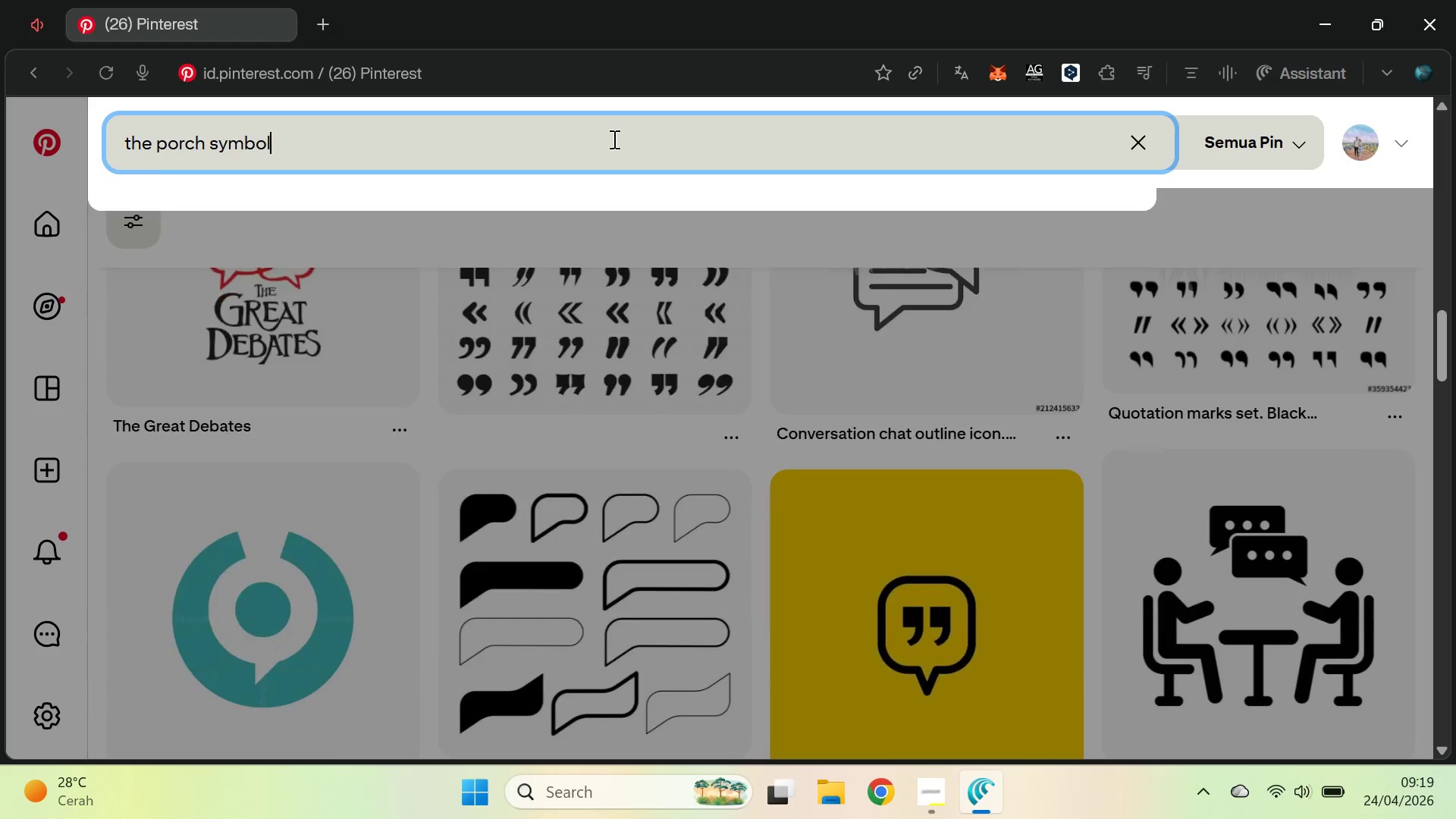 
key(Enter)
 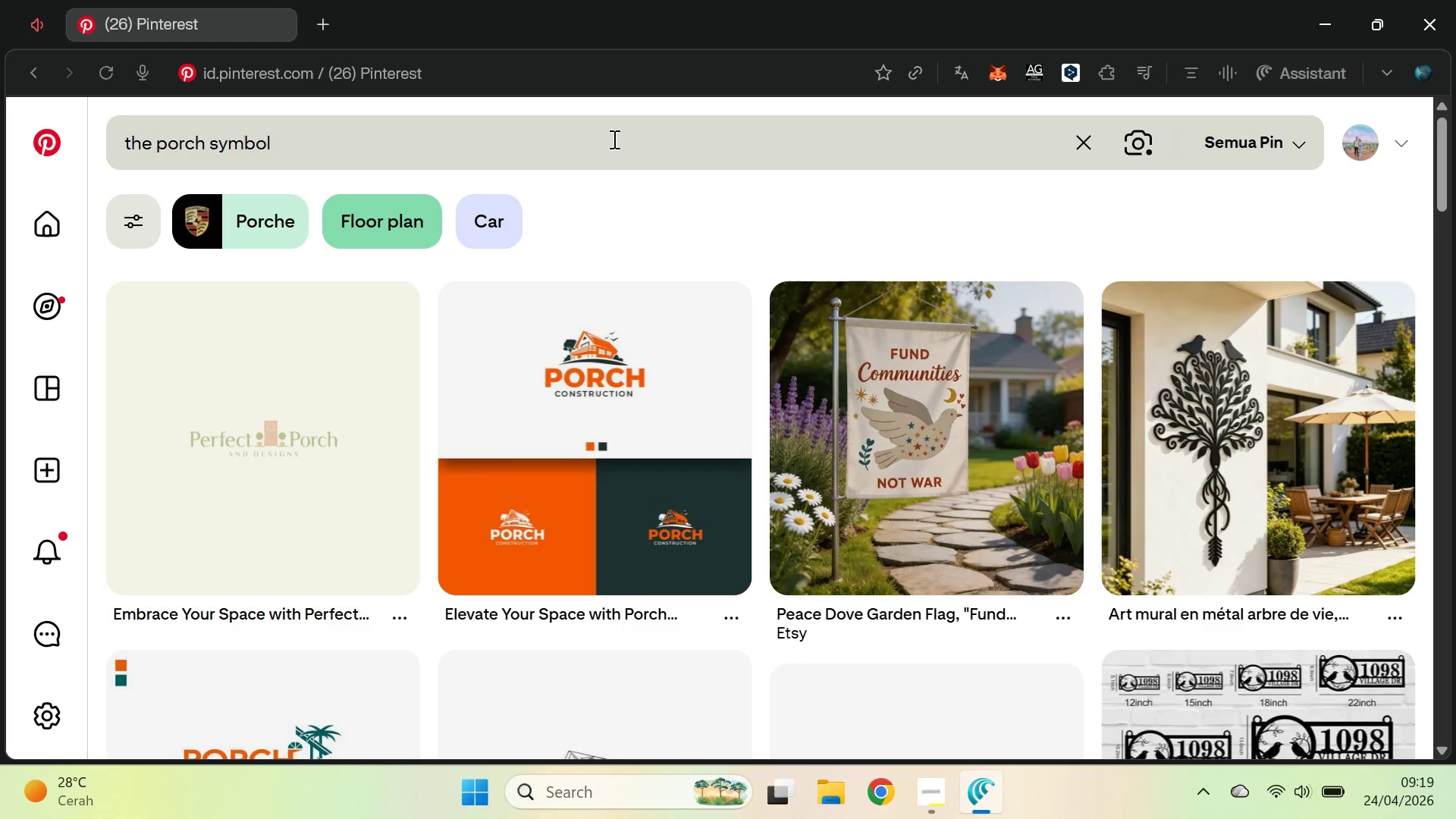 
wait(5.97)
 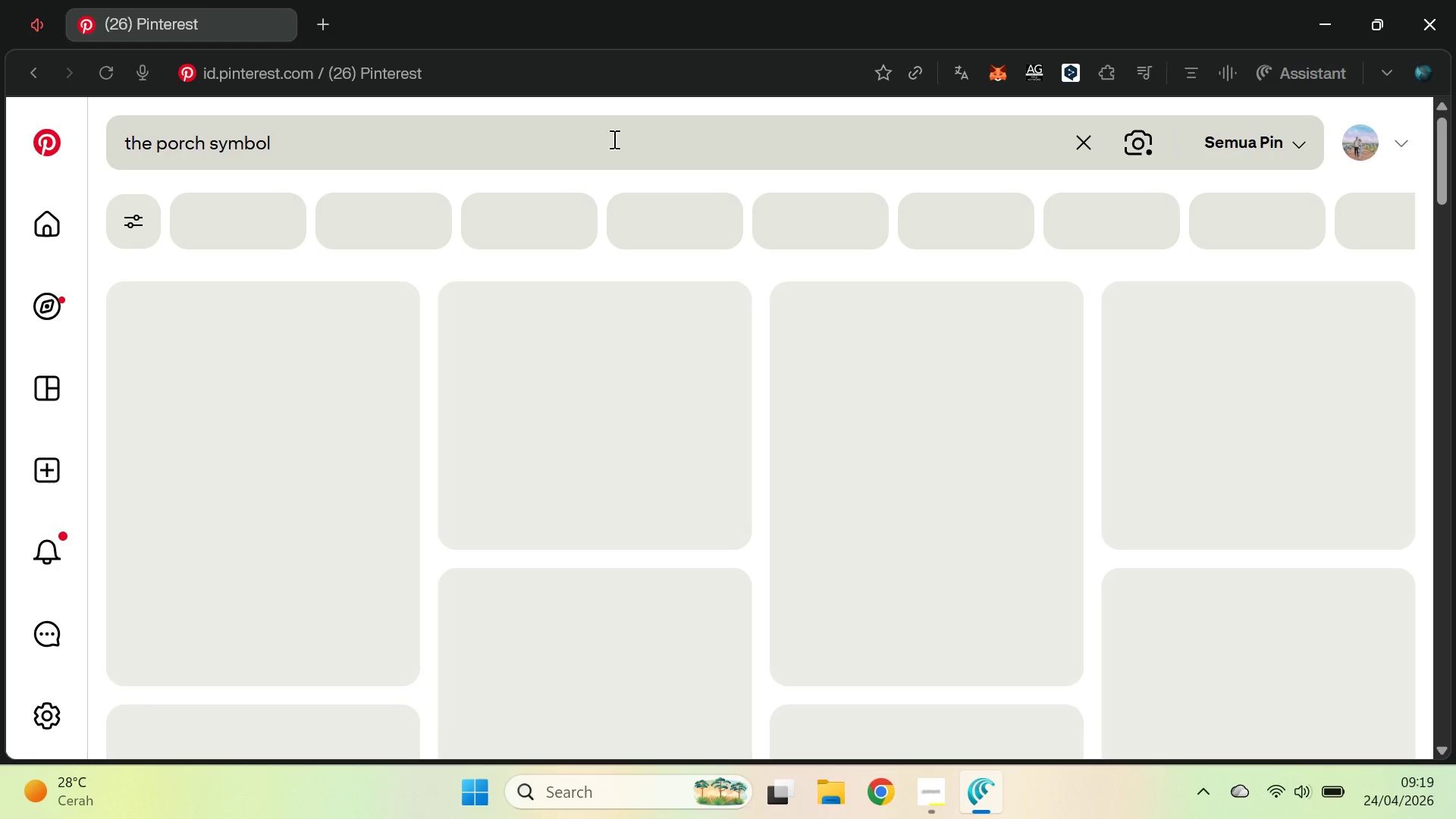 
key(ArrowDown)
 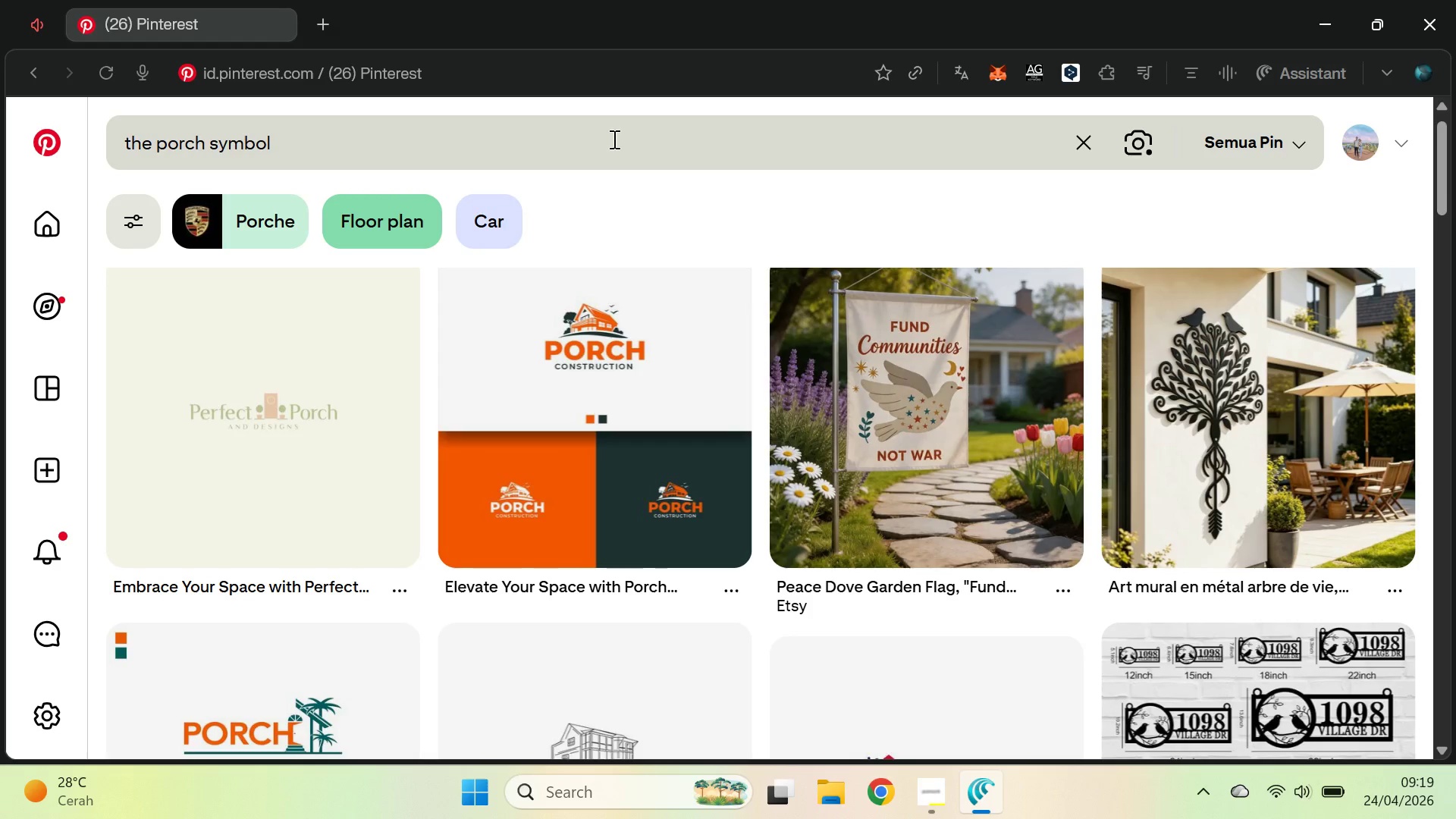 
key(ArrowDown)
 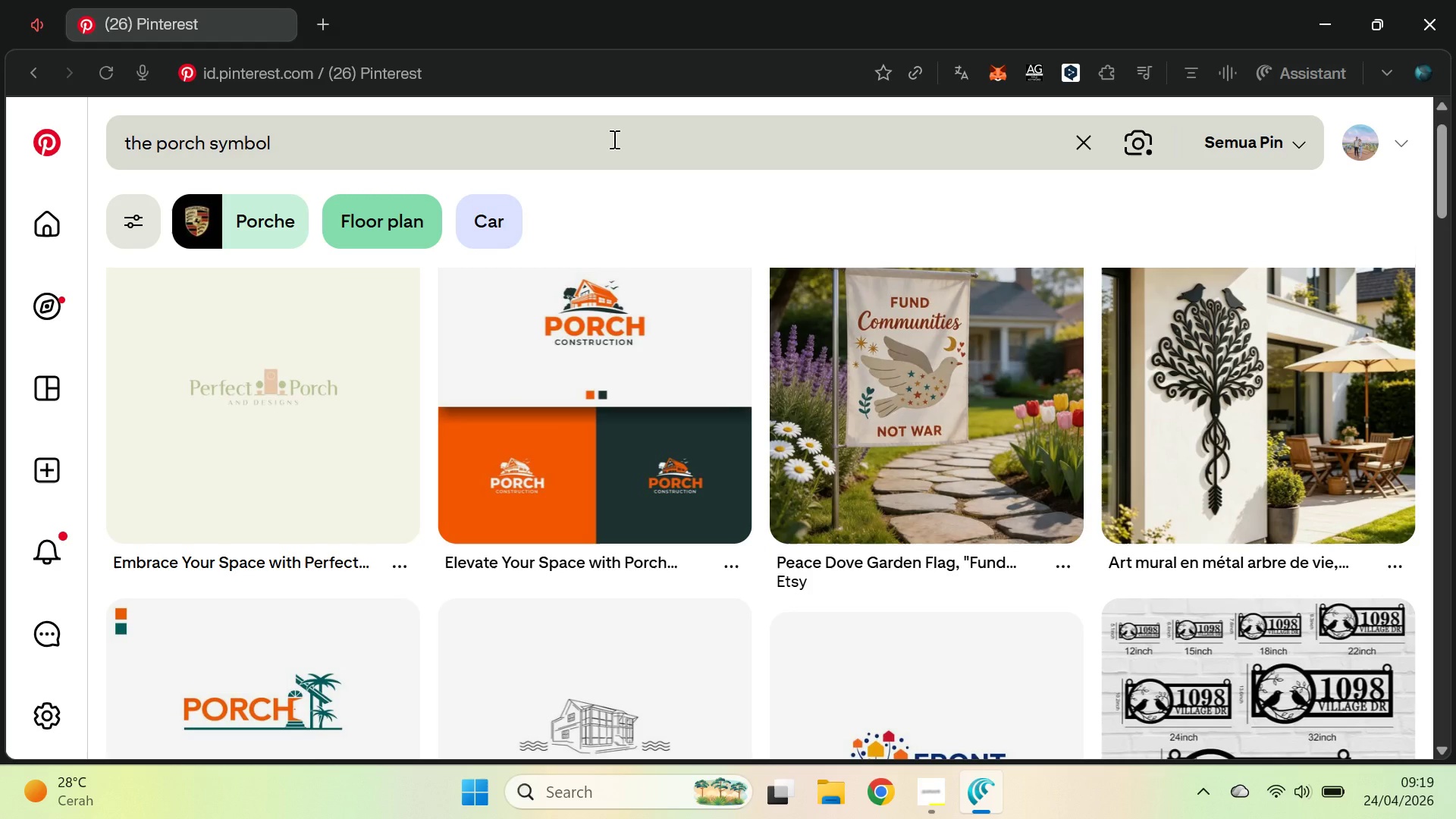 
key(ArrowDown)
 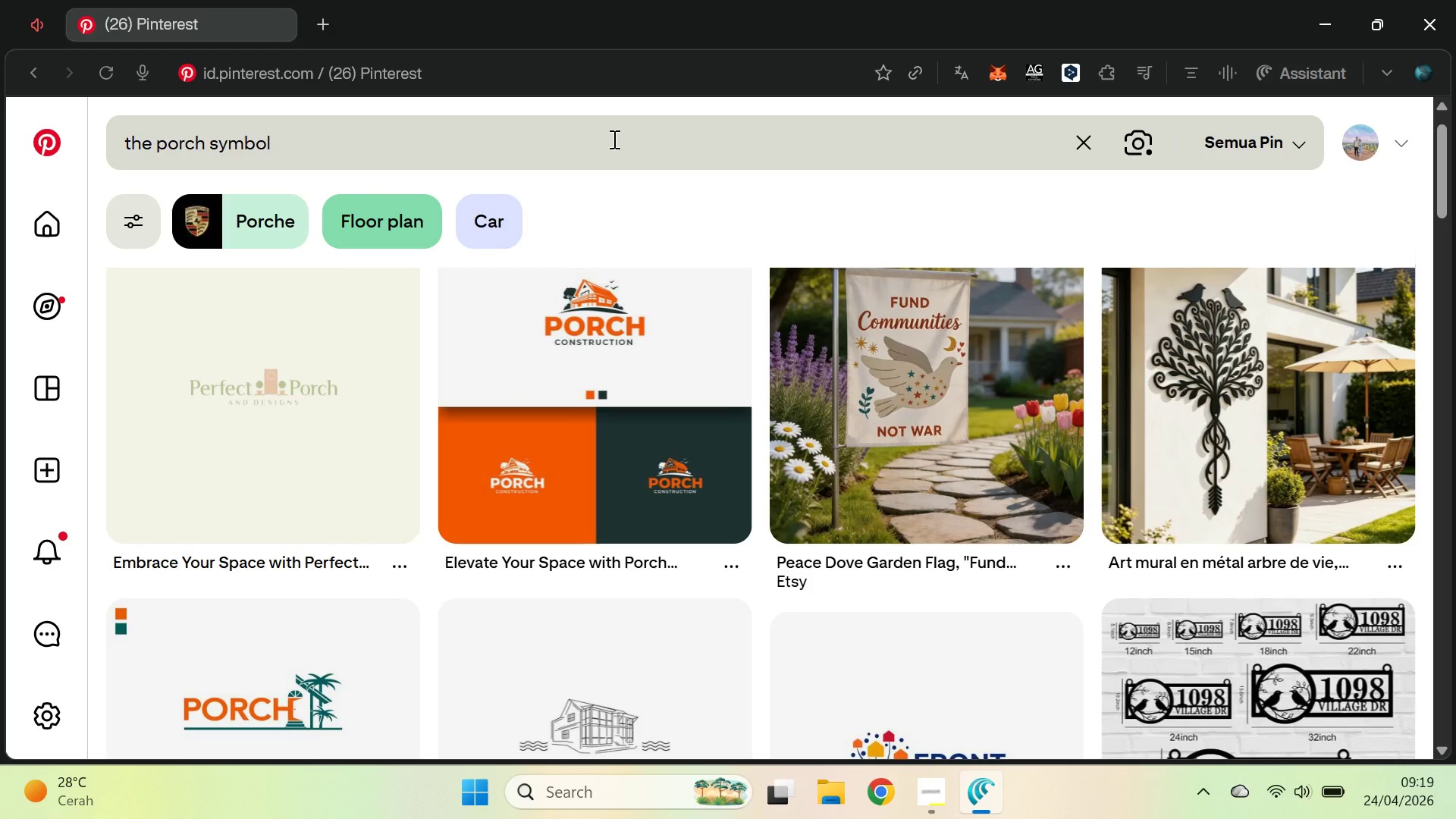 
key(ArrowDown)
 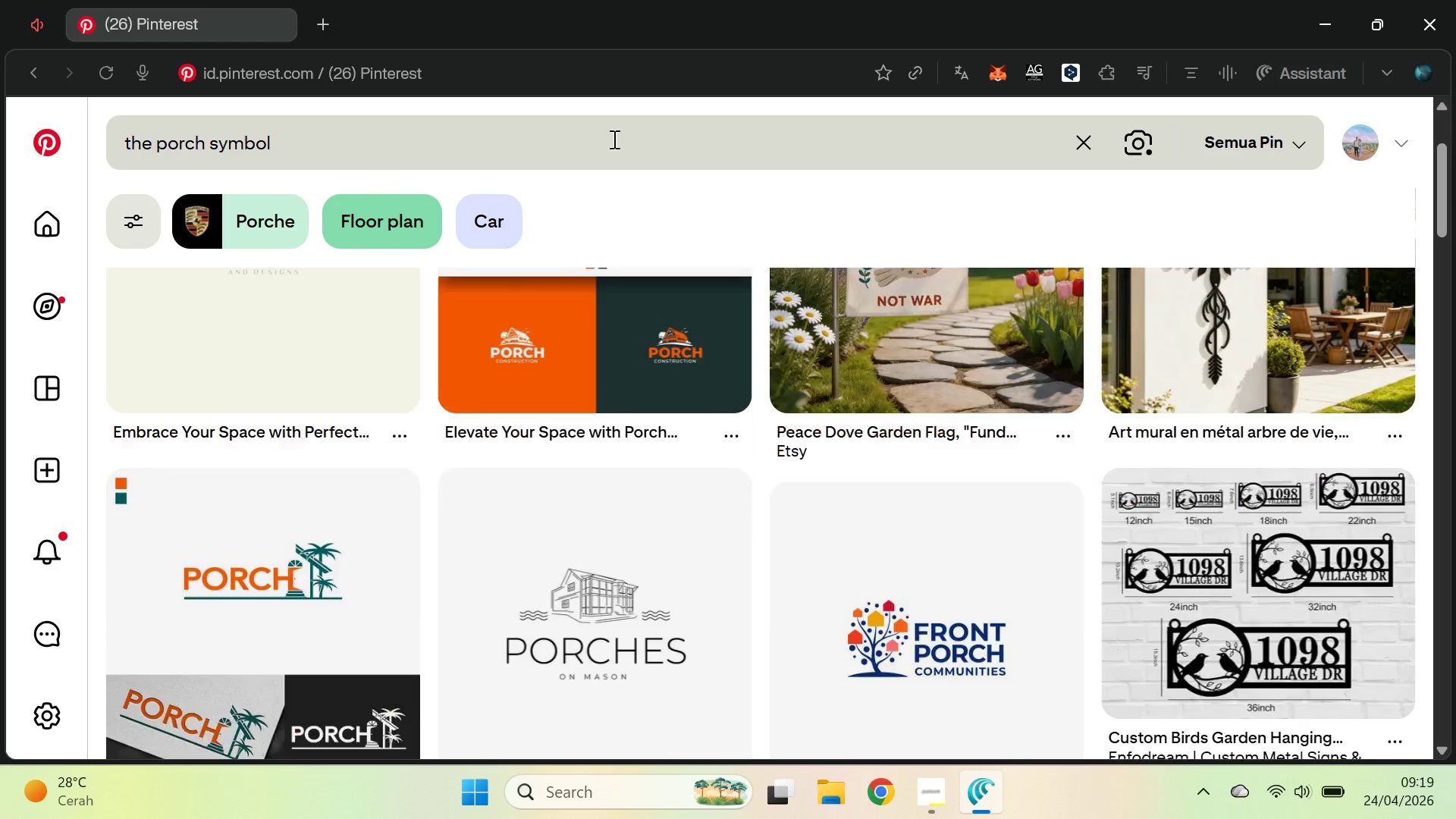 
key(ArrowDown)
 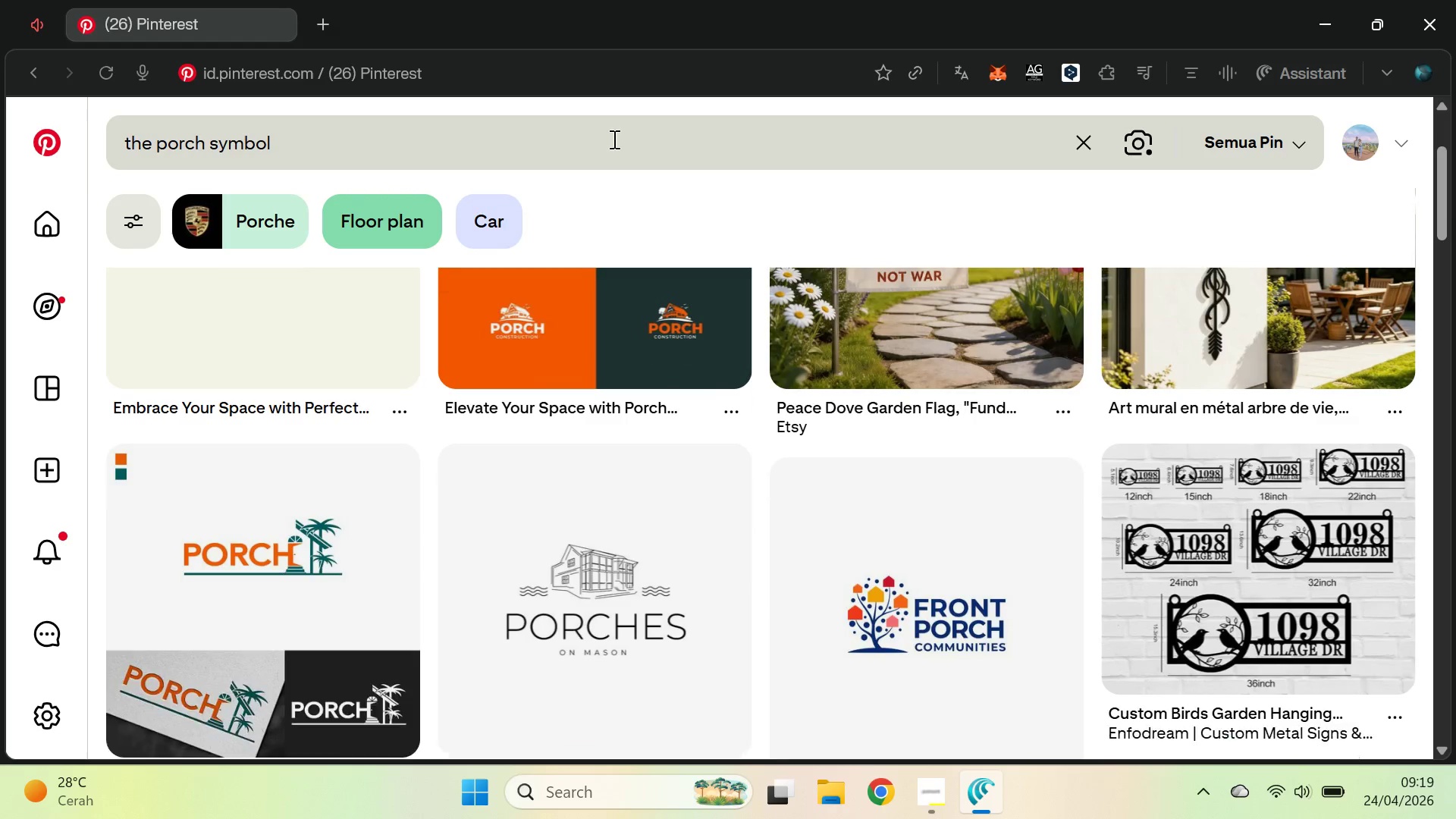 
key(ArrowDown)
 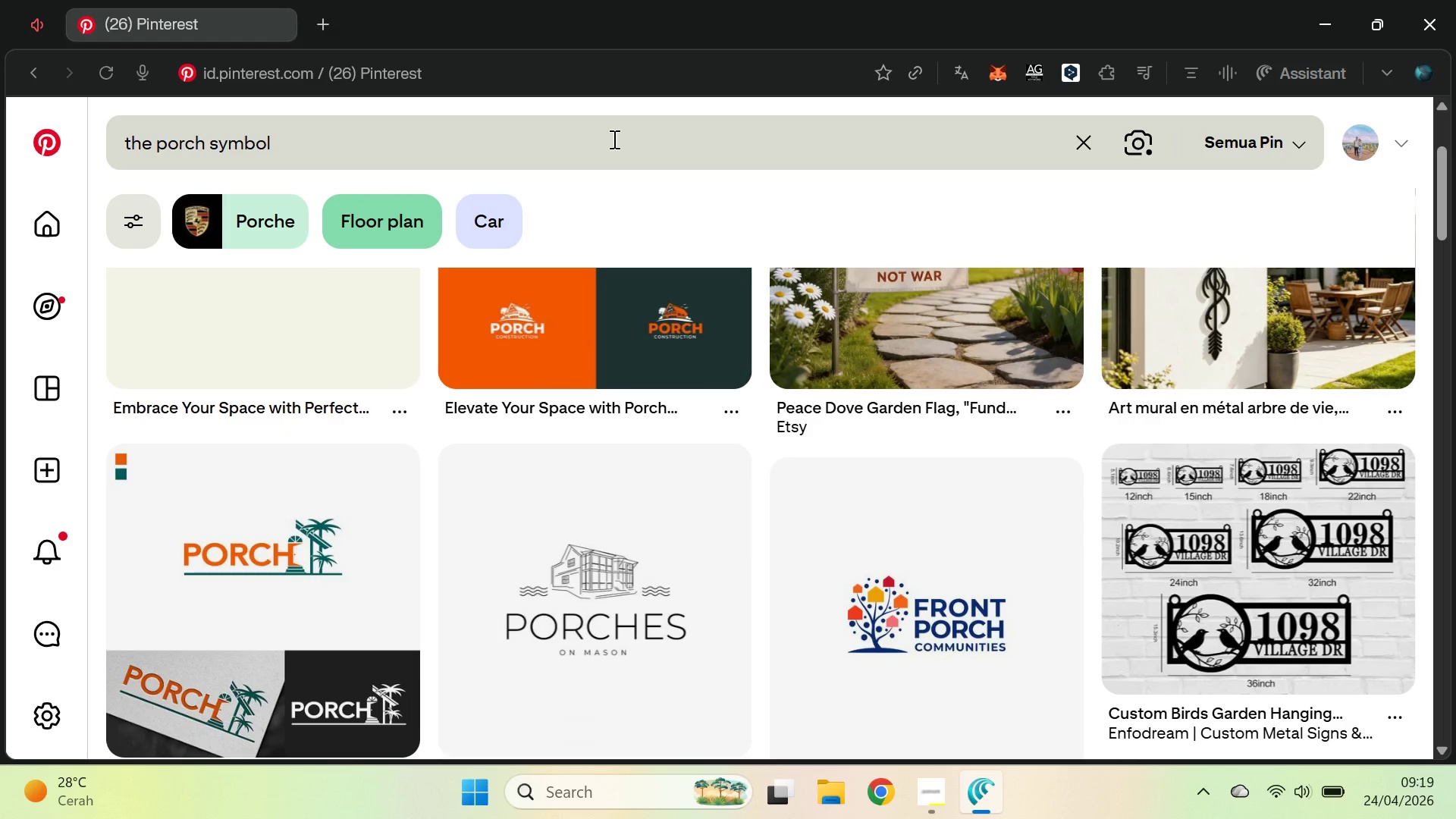 
key(ArrowDown)
 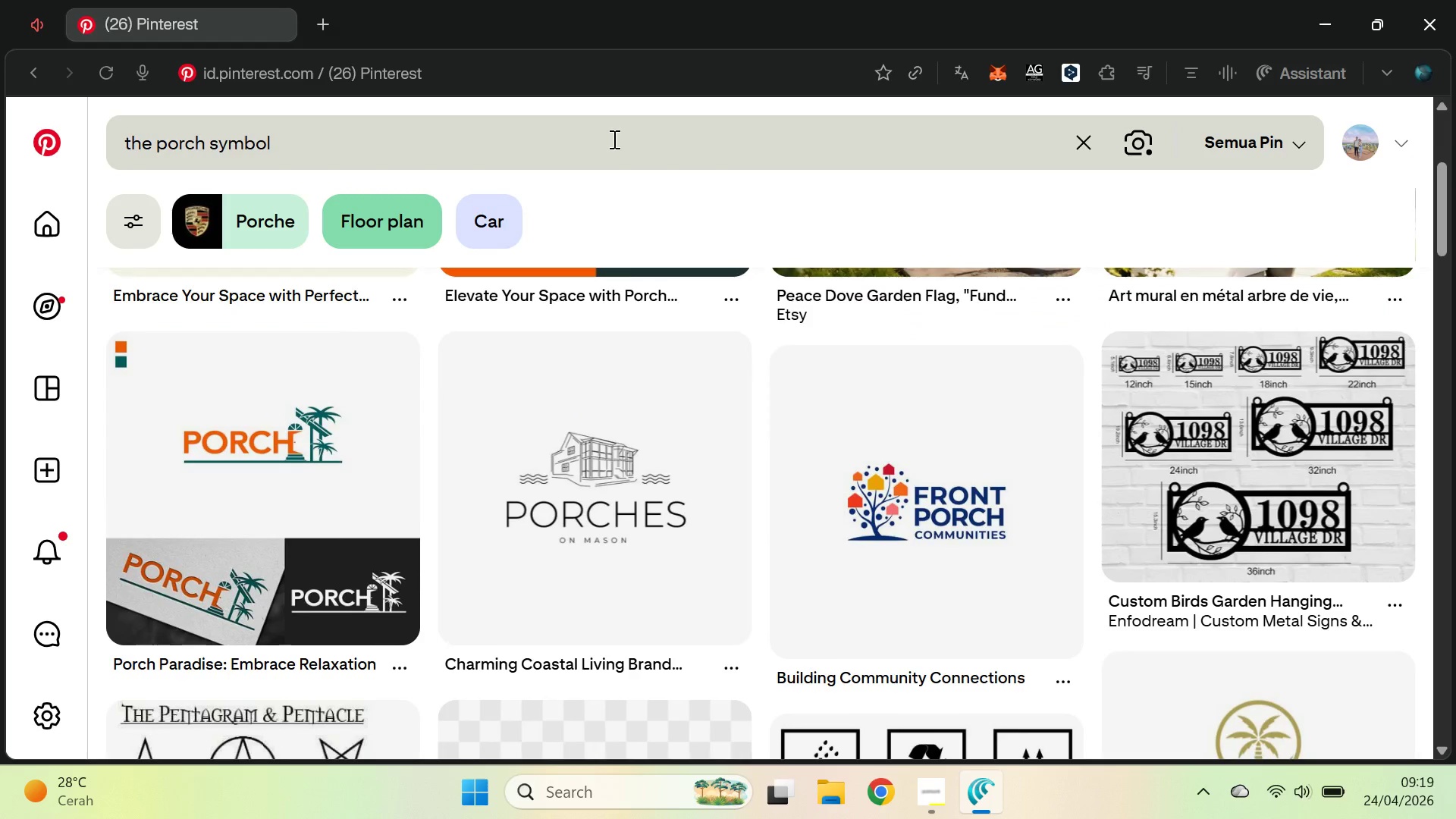 
key(ArrowDown)
 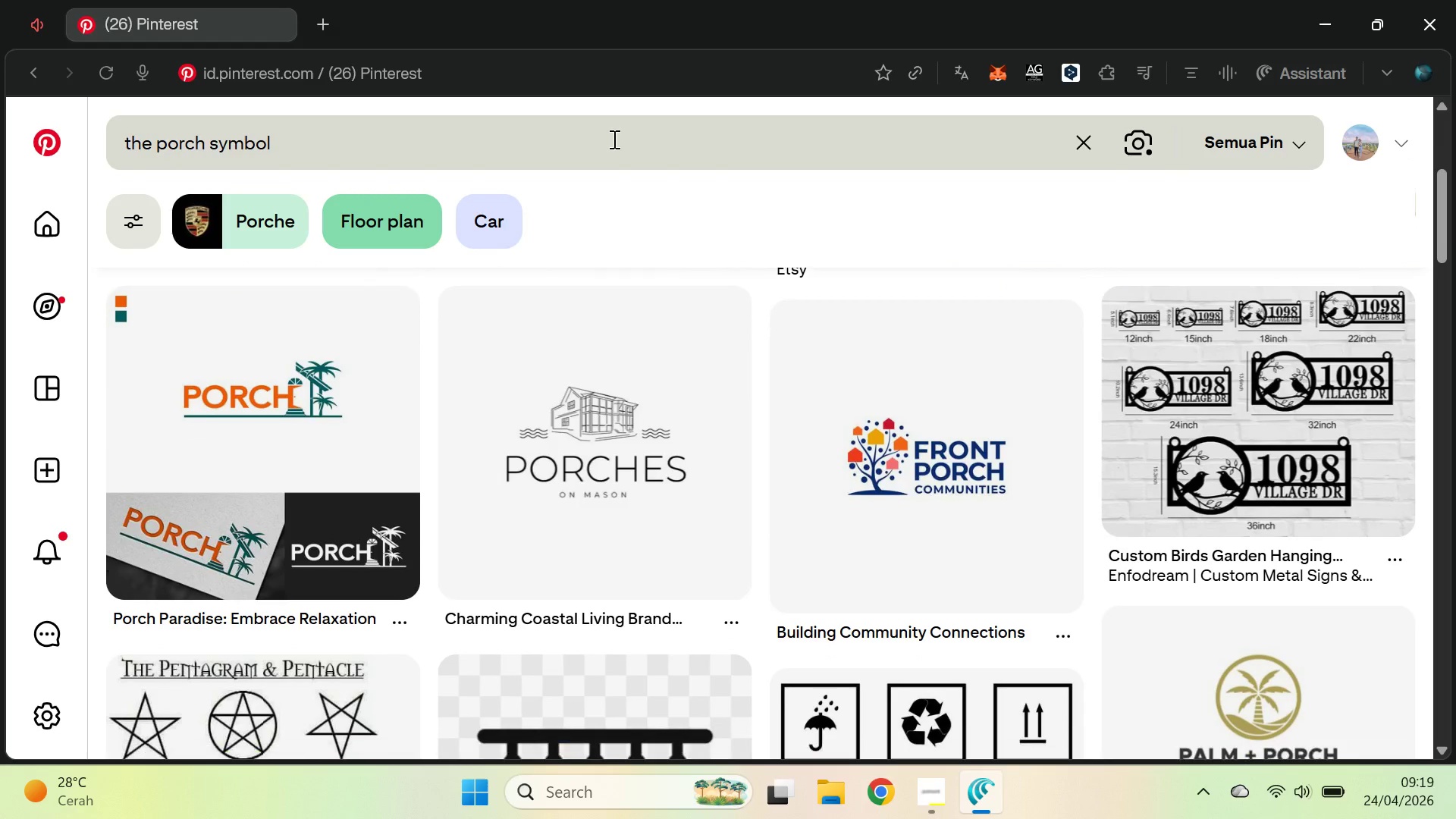 
key(ArrowDown)
 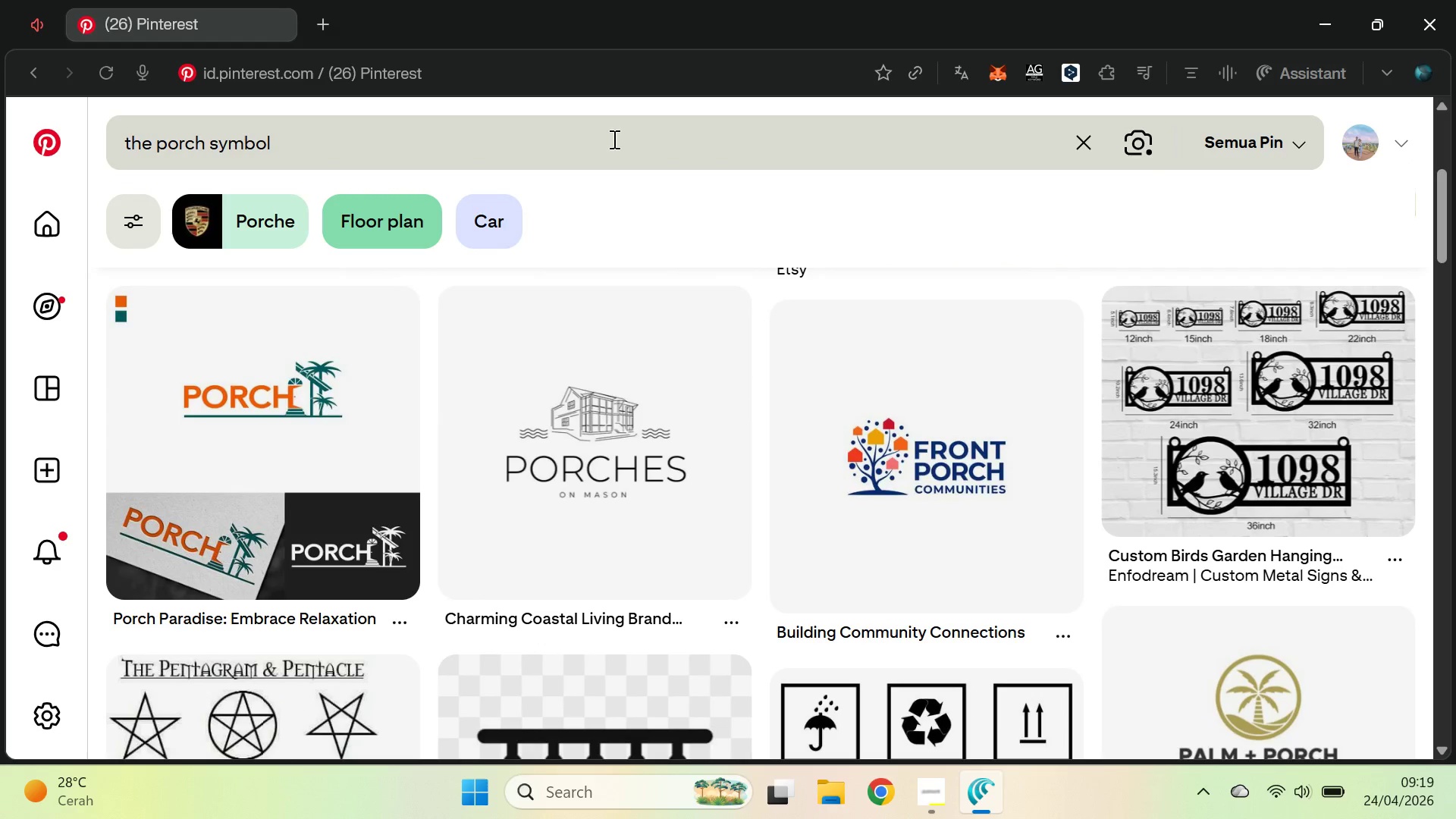 
key(ArrowDown)
 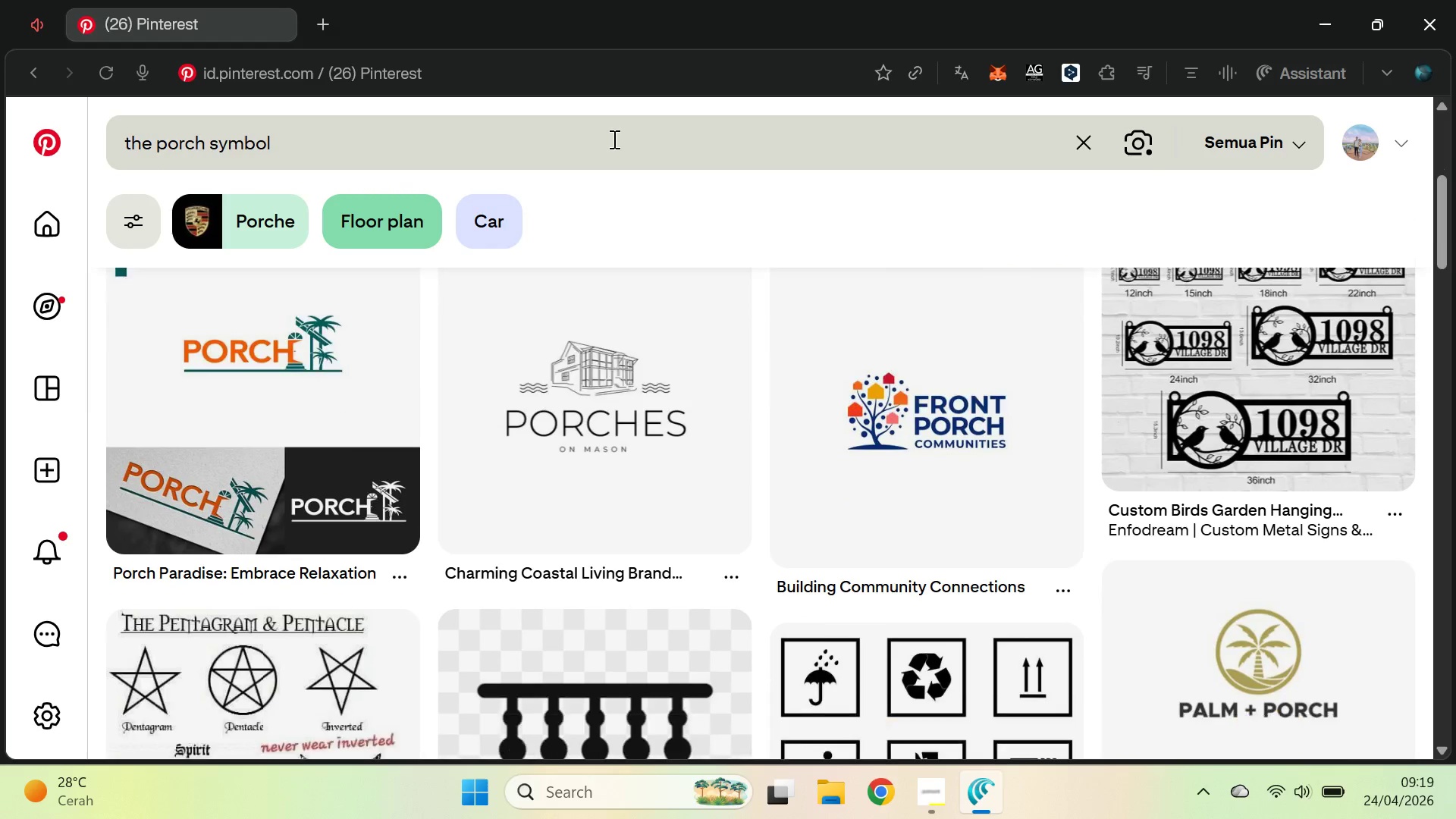 
key(ArrowDown)
 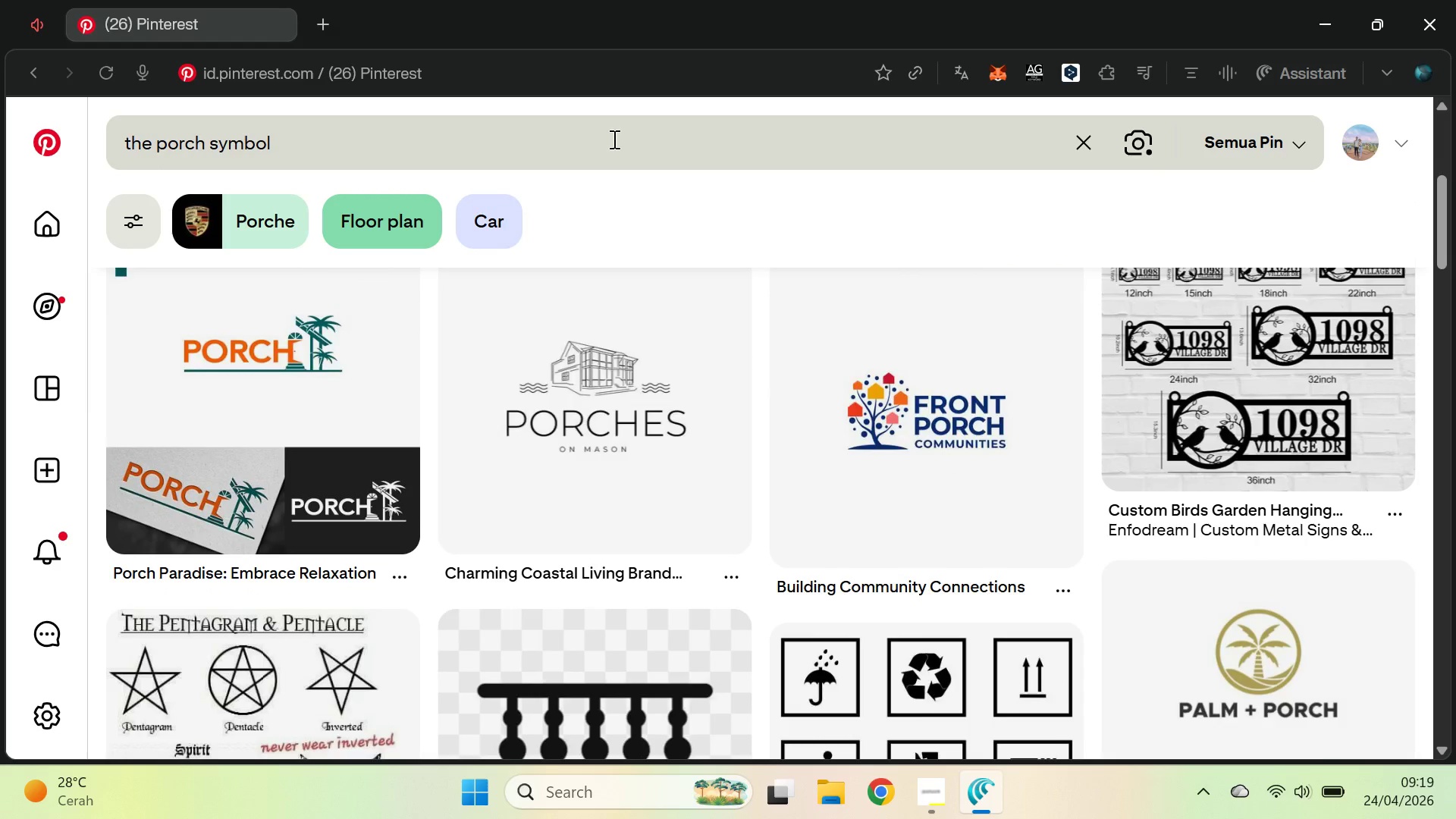 
key(ArrowDown)
 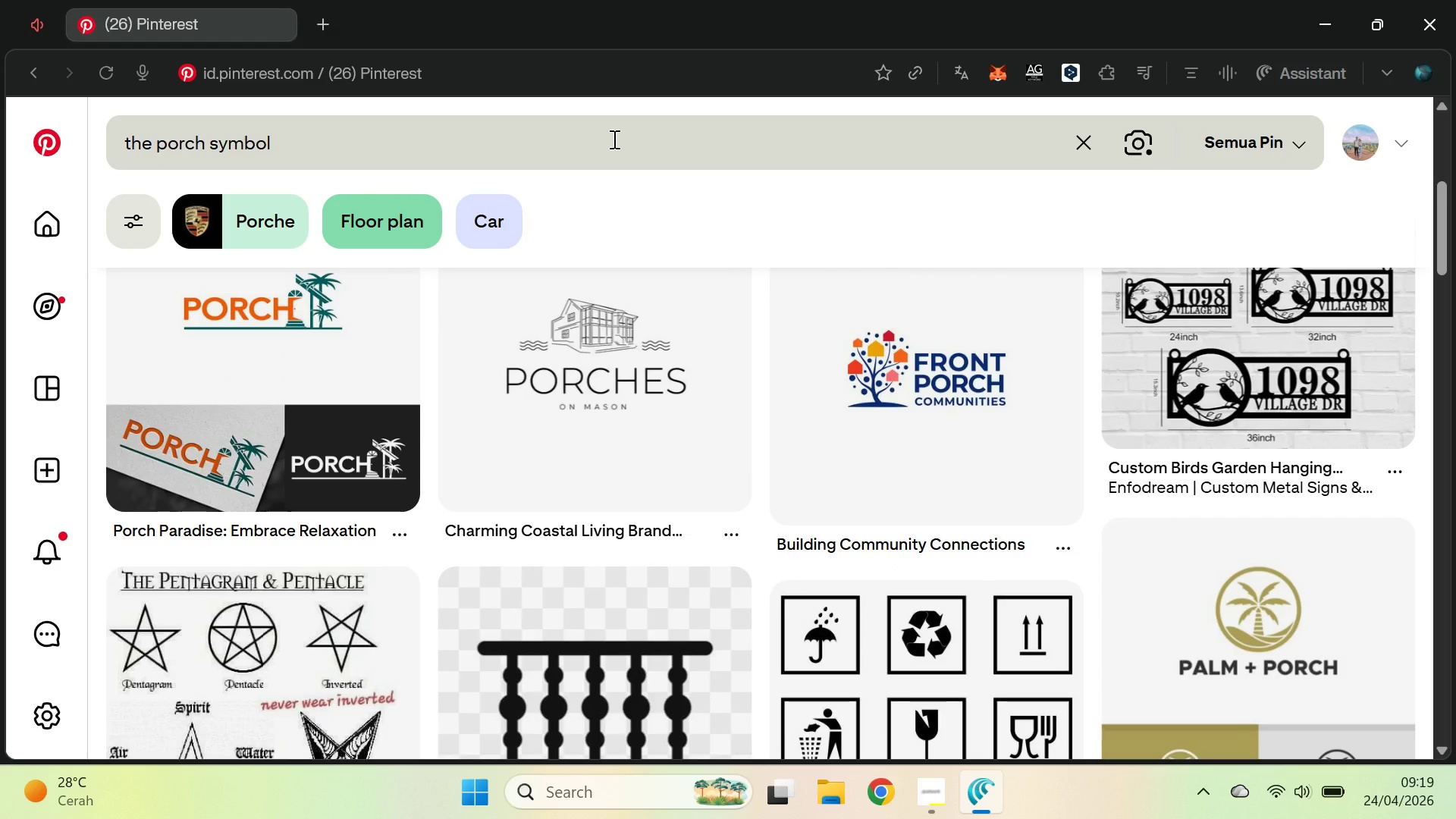 
key(ArrowDown)
 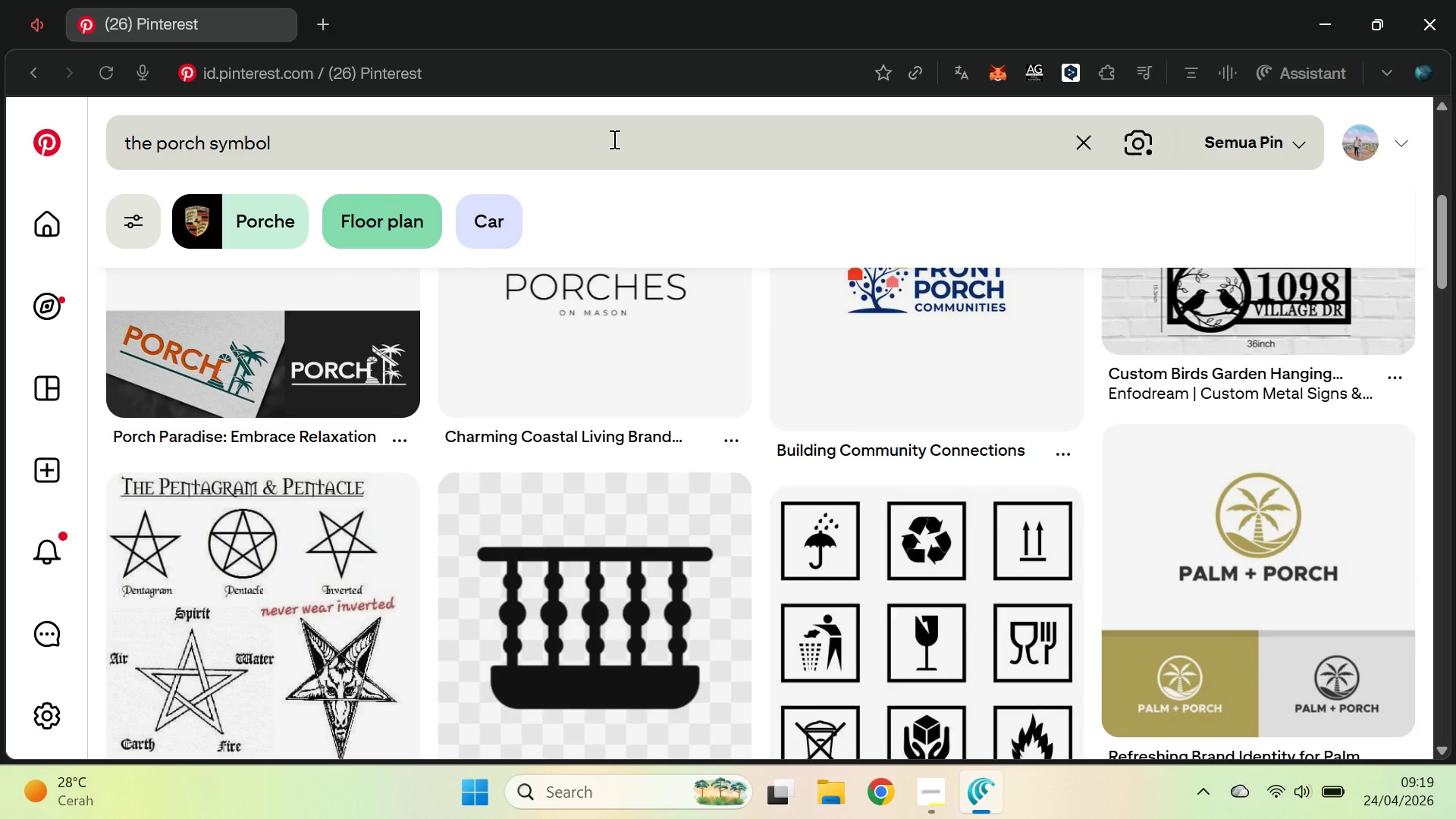 
key(Alt+AltLeft)
 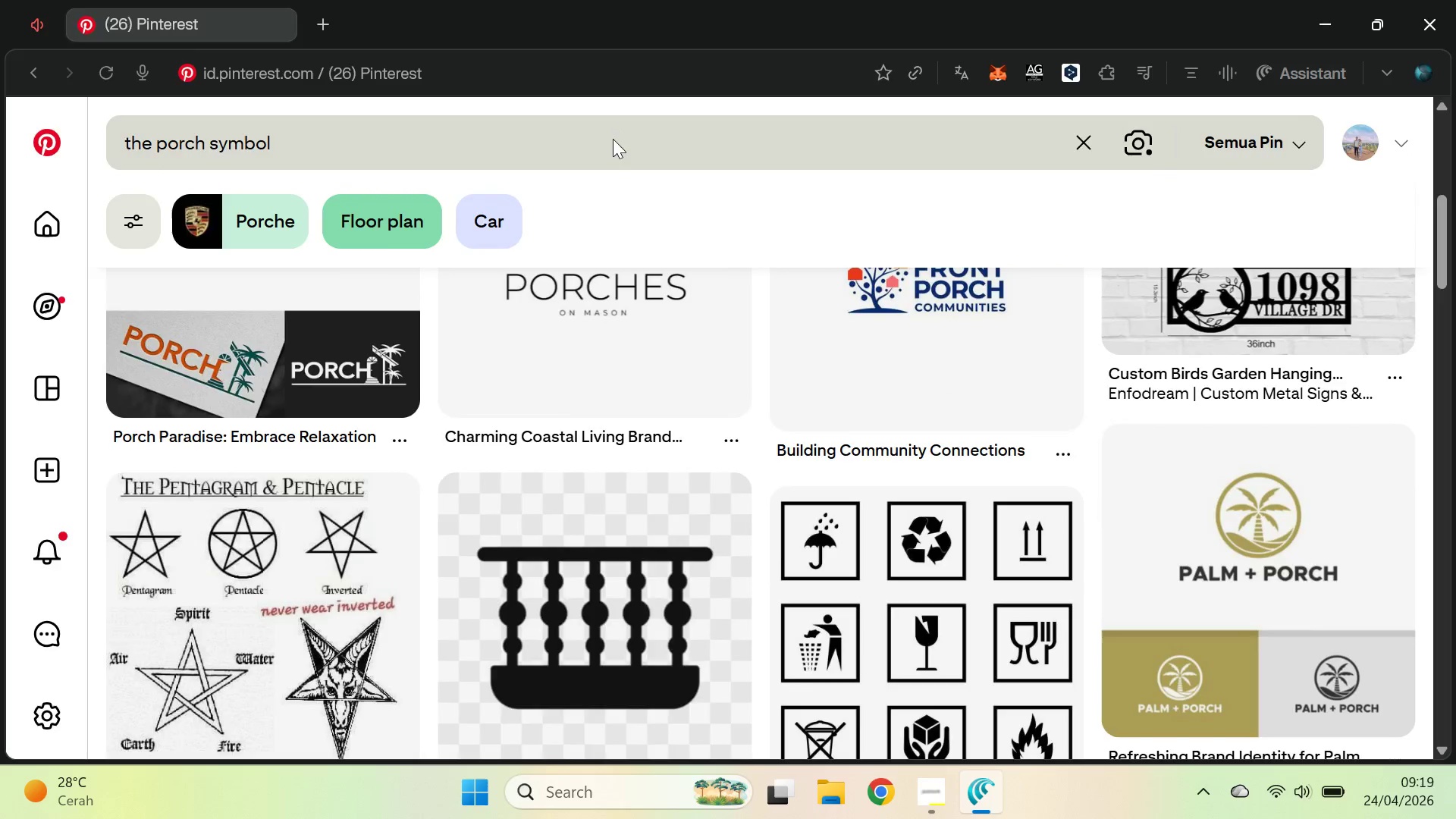 
key(Alt+Tab)